 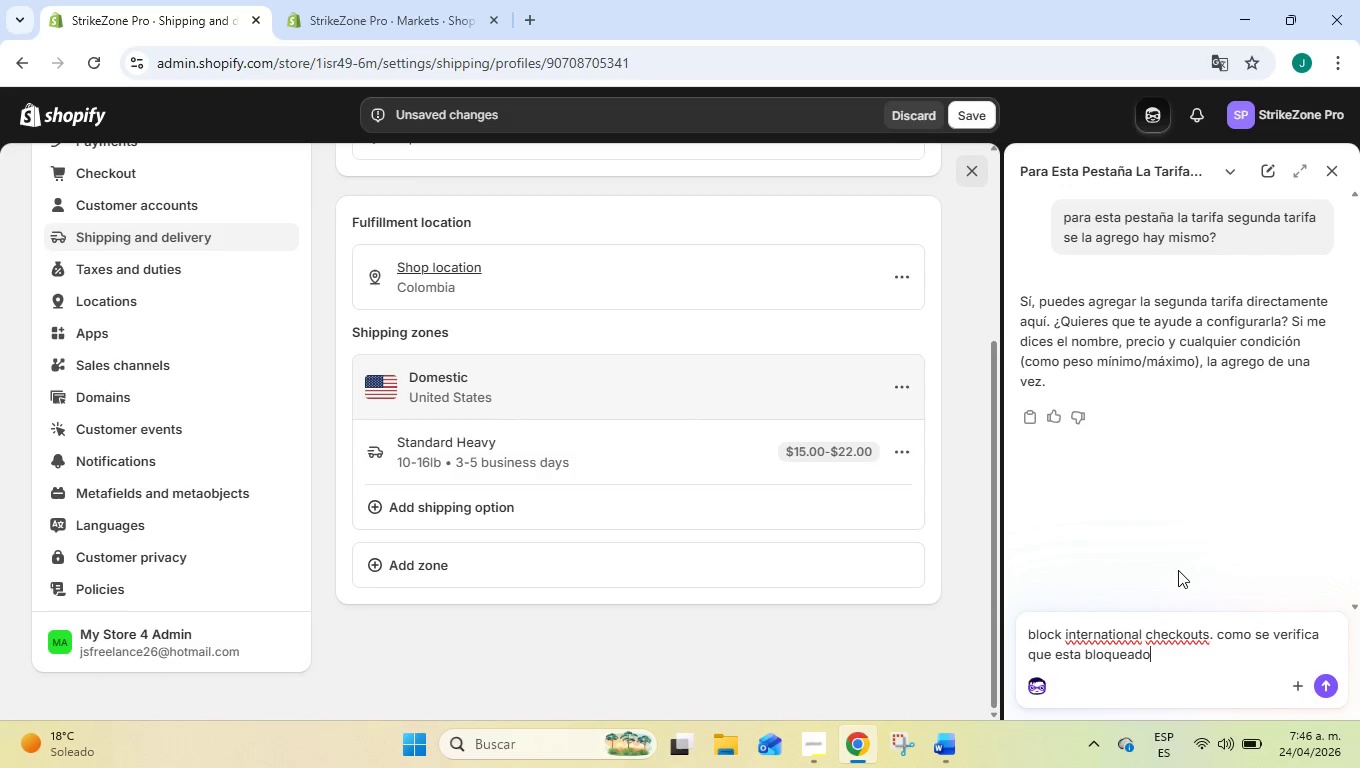 
key(Enter)
 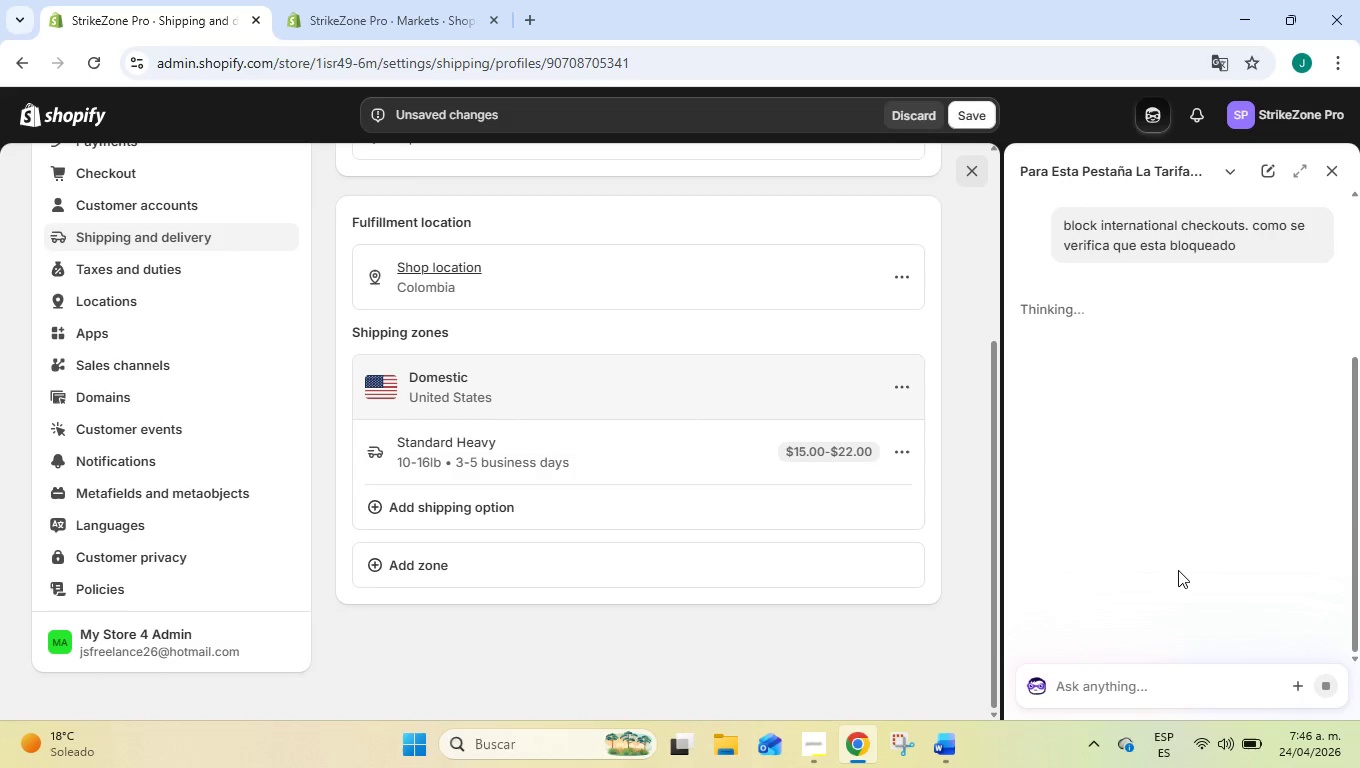 
mouse_move([974, 479])
 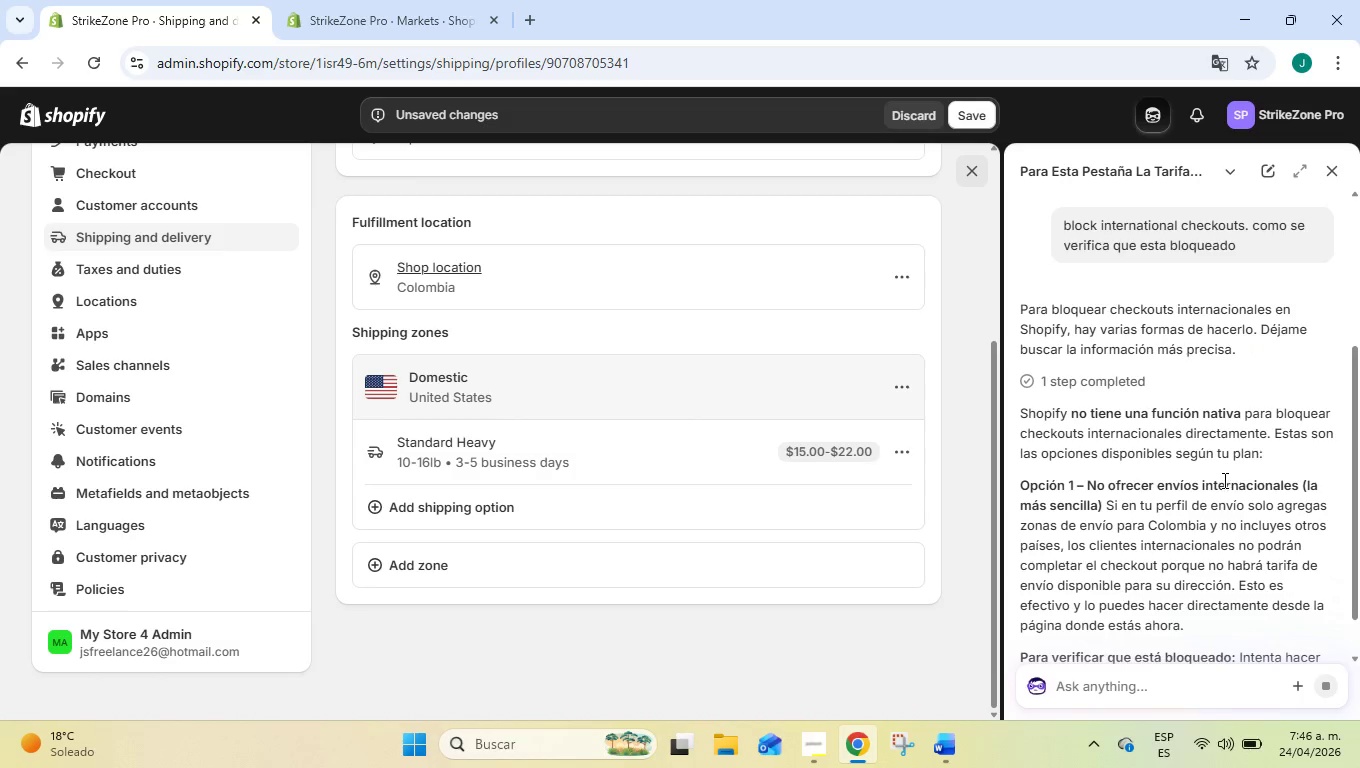 
scroll: coordinate [1220, 498], scroll_direction: down, amount: 4.0
 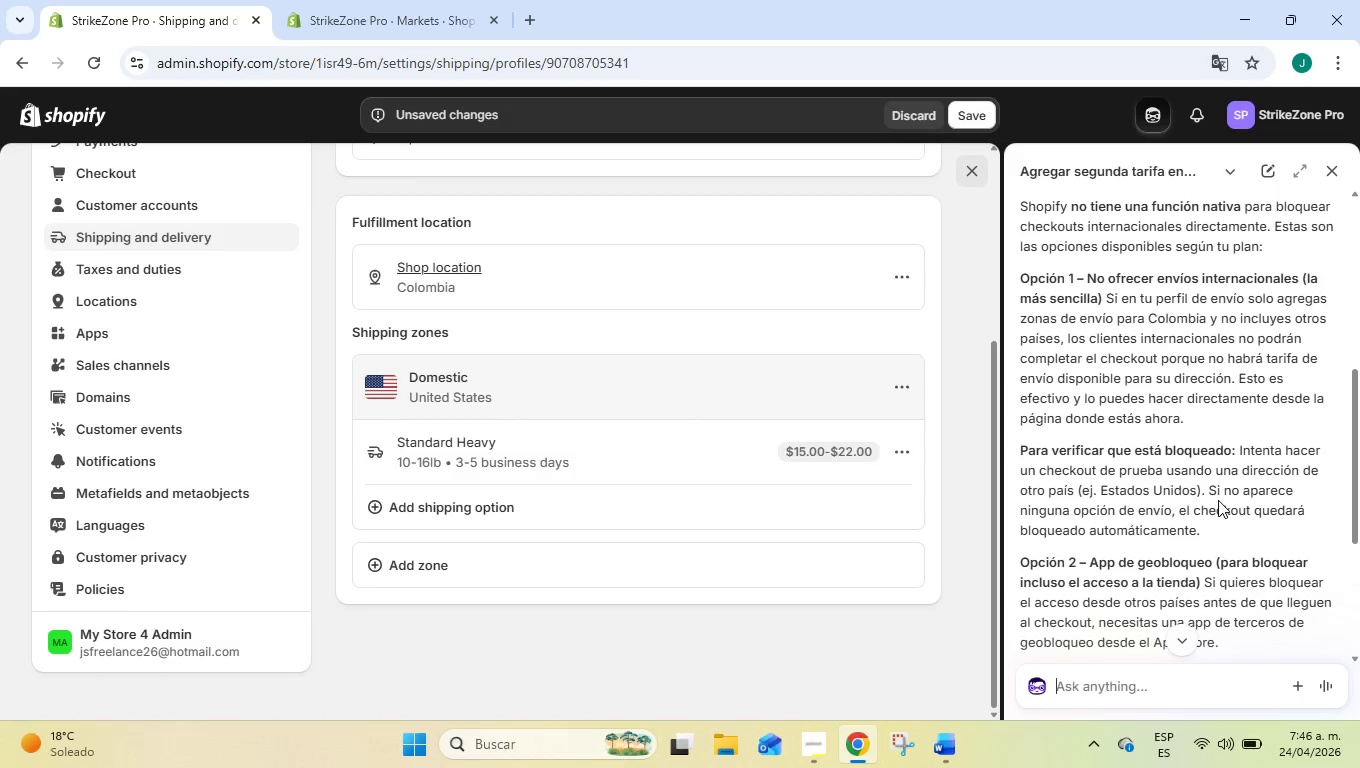 
wait(8.57)
 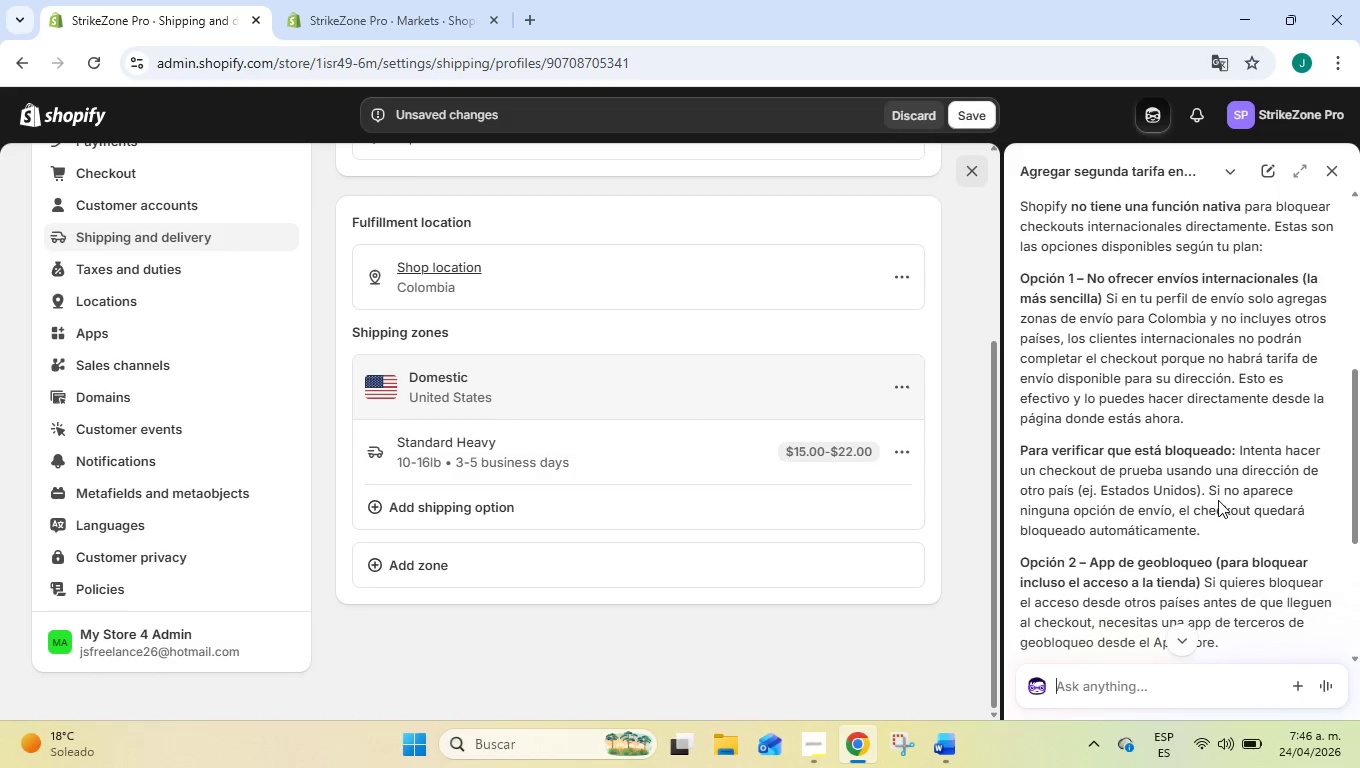 
scroll: coordinate [1214, 507], scroll_direction: down, amount: 1.0
 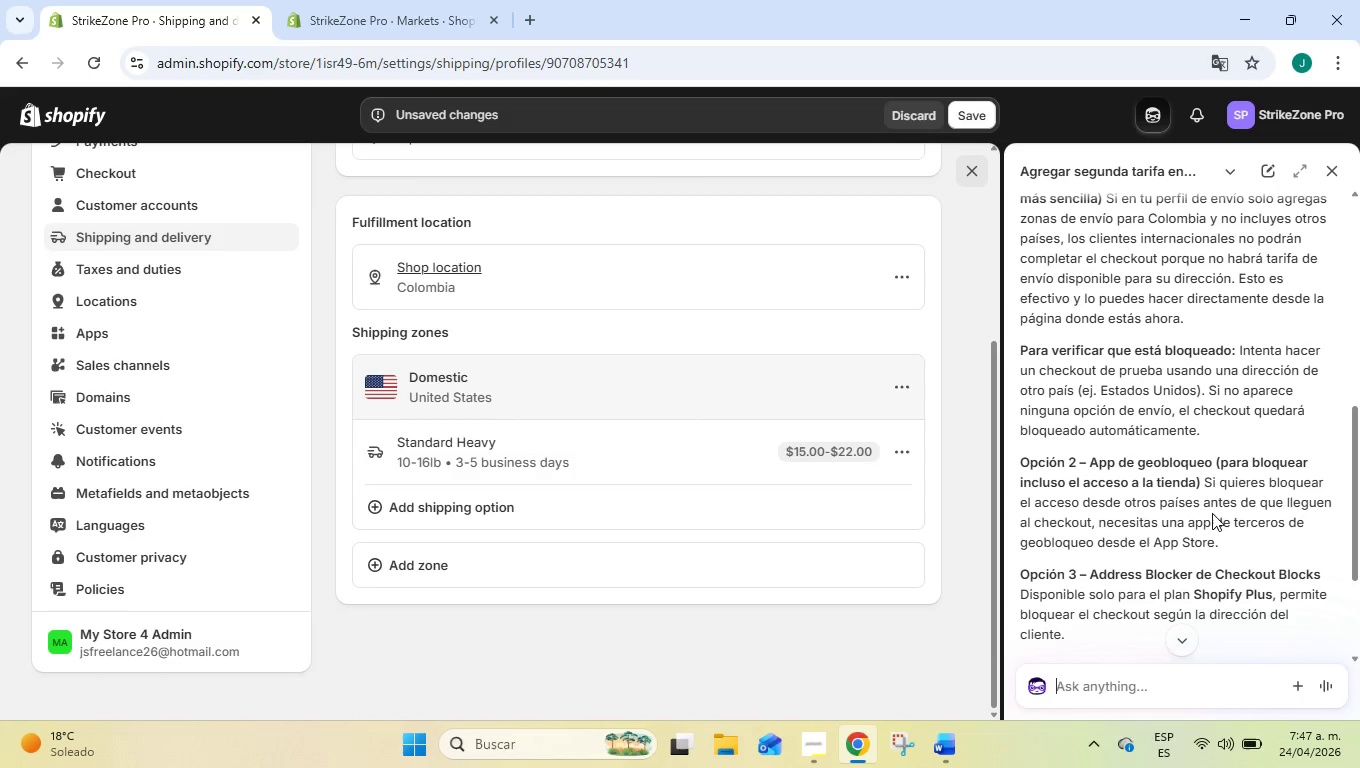 
wait(8.03)
 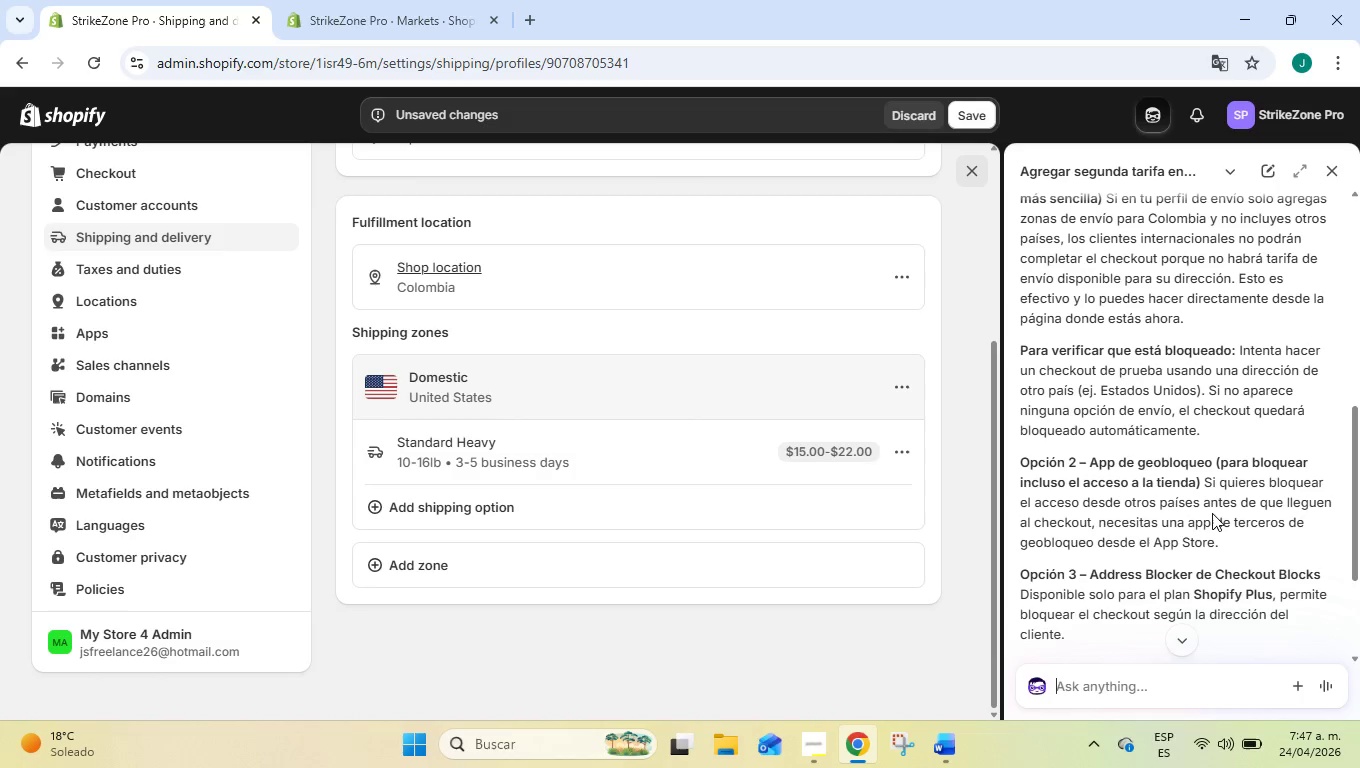 
scroll: coordinate [1205, 529], scroll_direction: down, amount: 2.0
 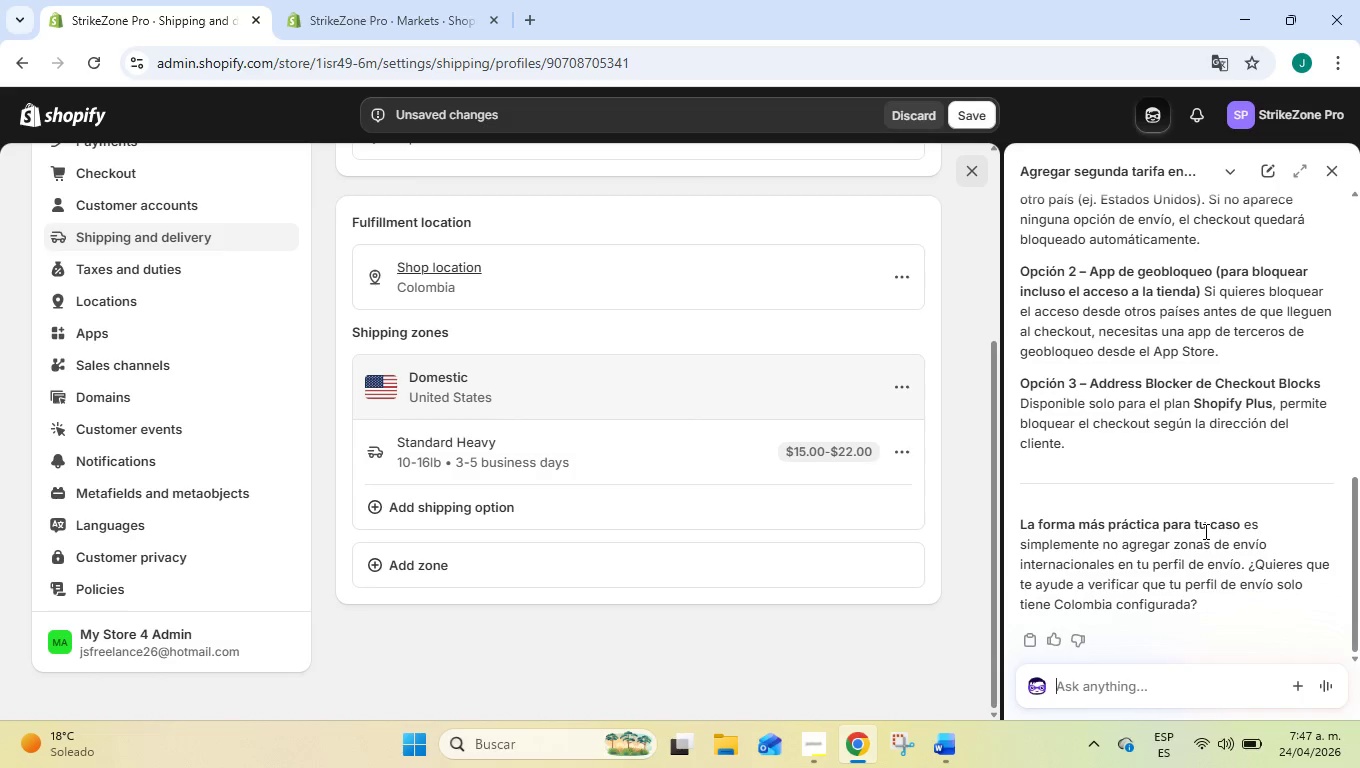 
wait(12.44)
 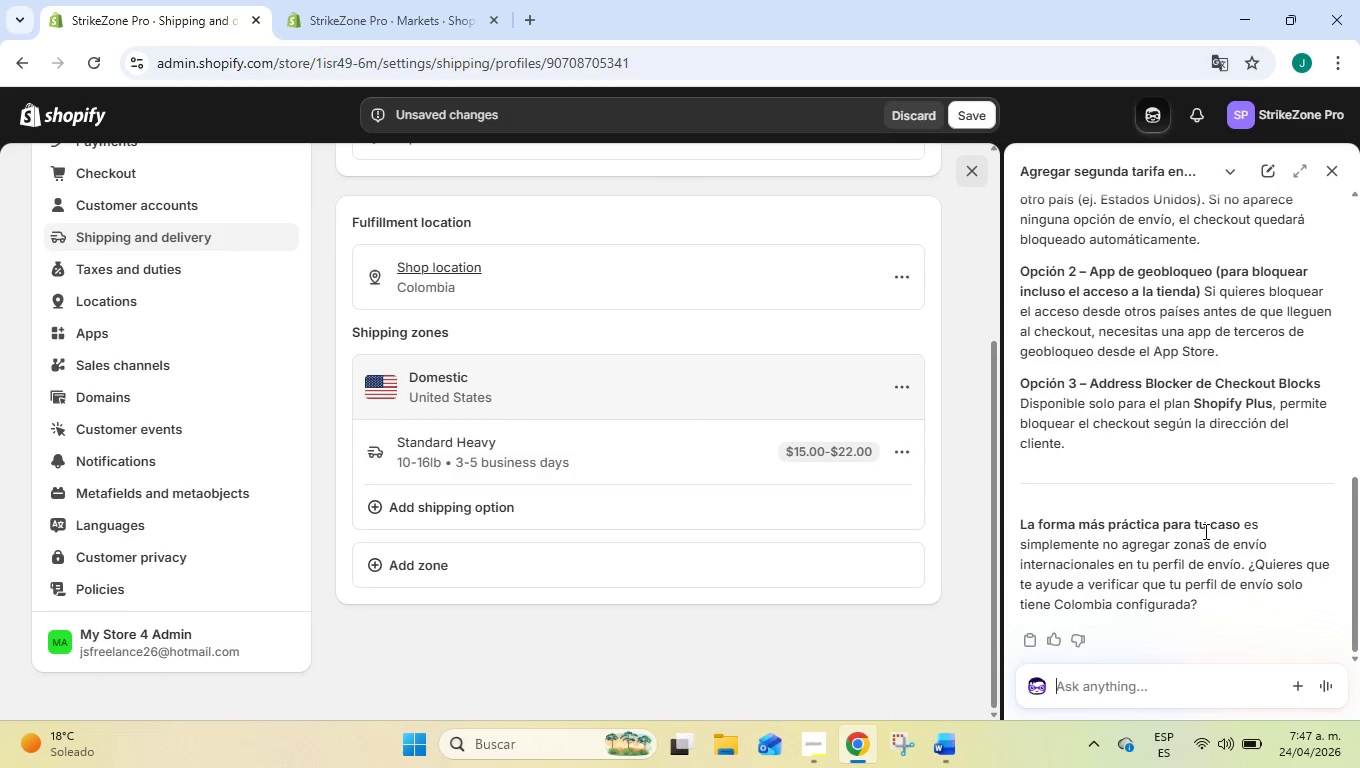 
scroll: coordinate [1112, 461], scroll_direction: up, amount: 1.0
 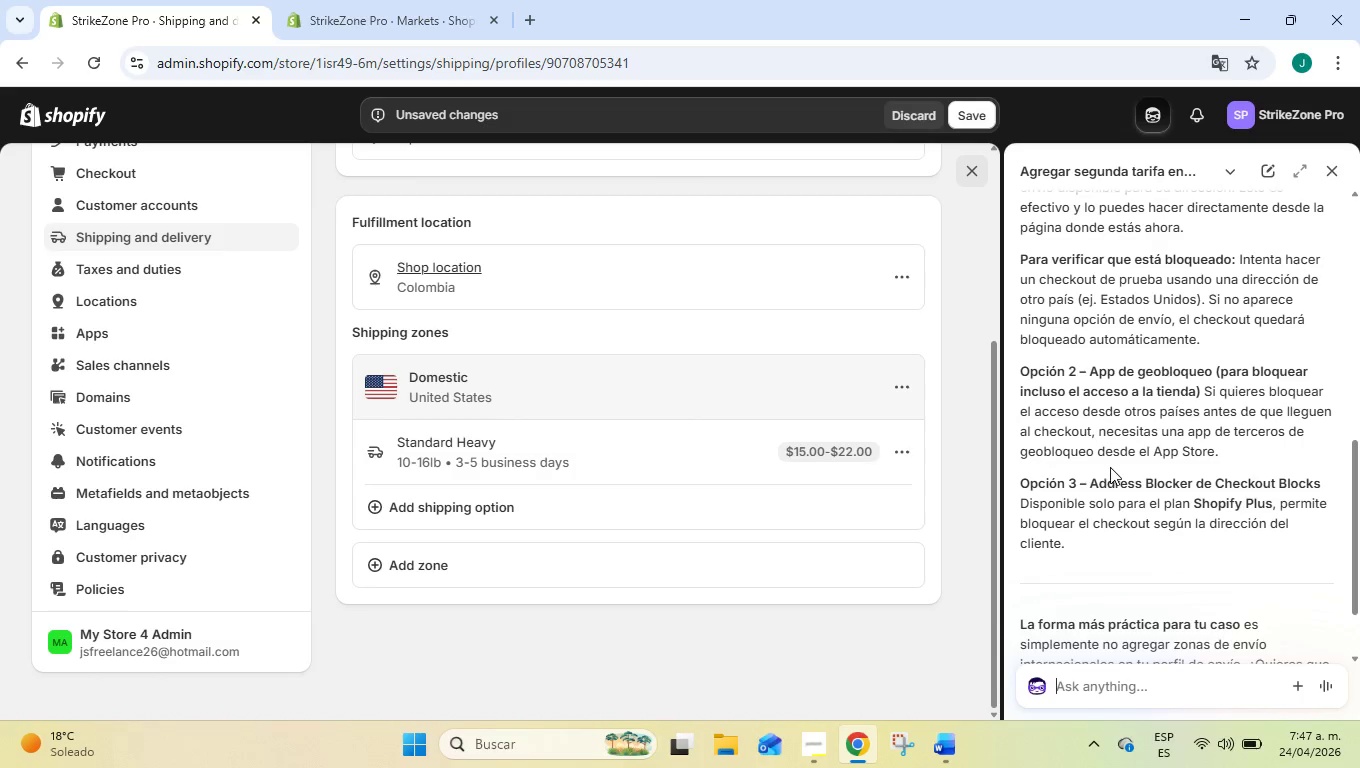 
scroll: coordinate [1110, 472], scroll_direction: down, amount: 2.0
 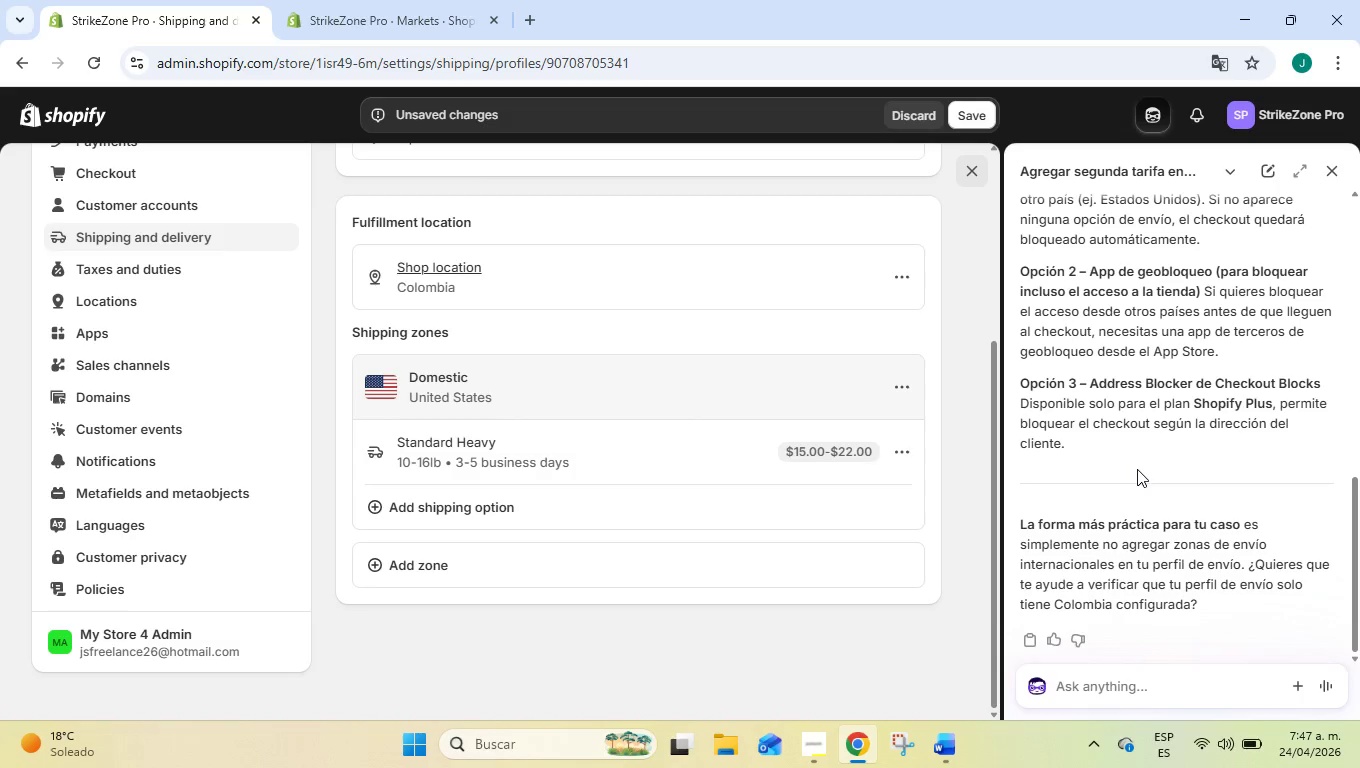 
wait(7.8)
 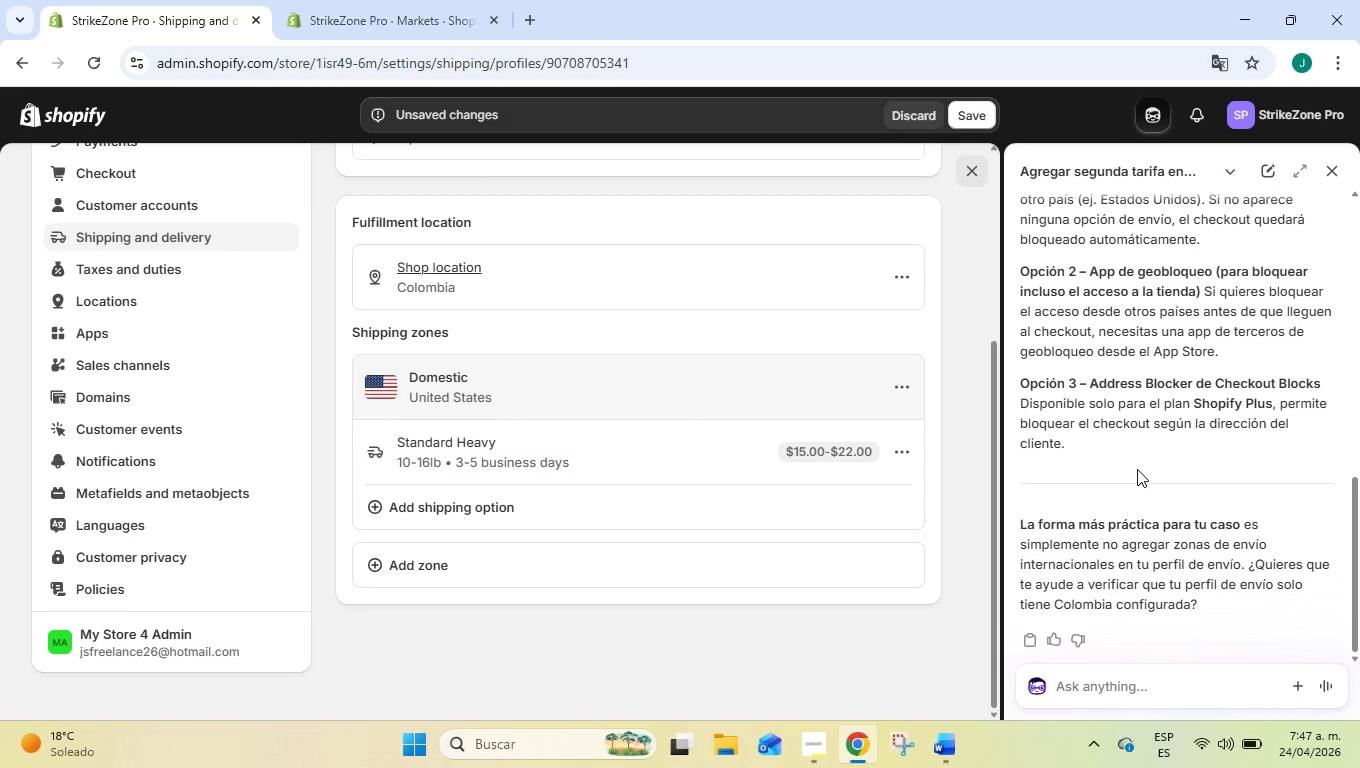 
left_click([1167, 676])
 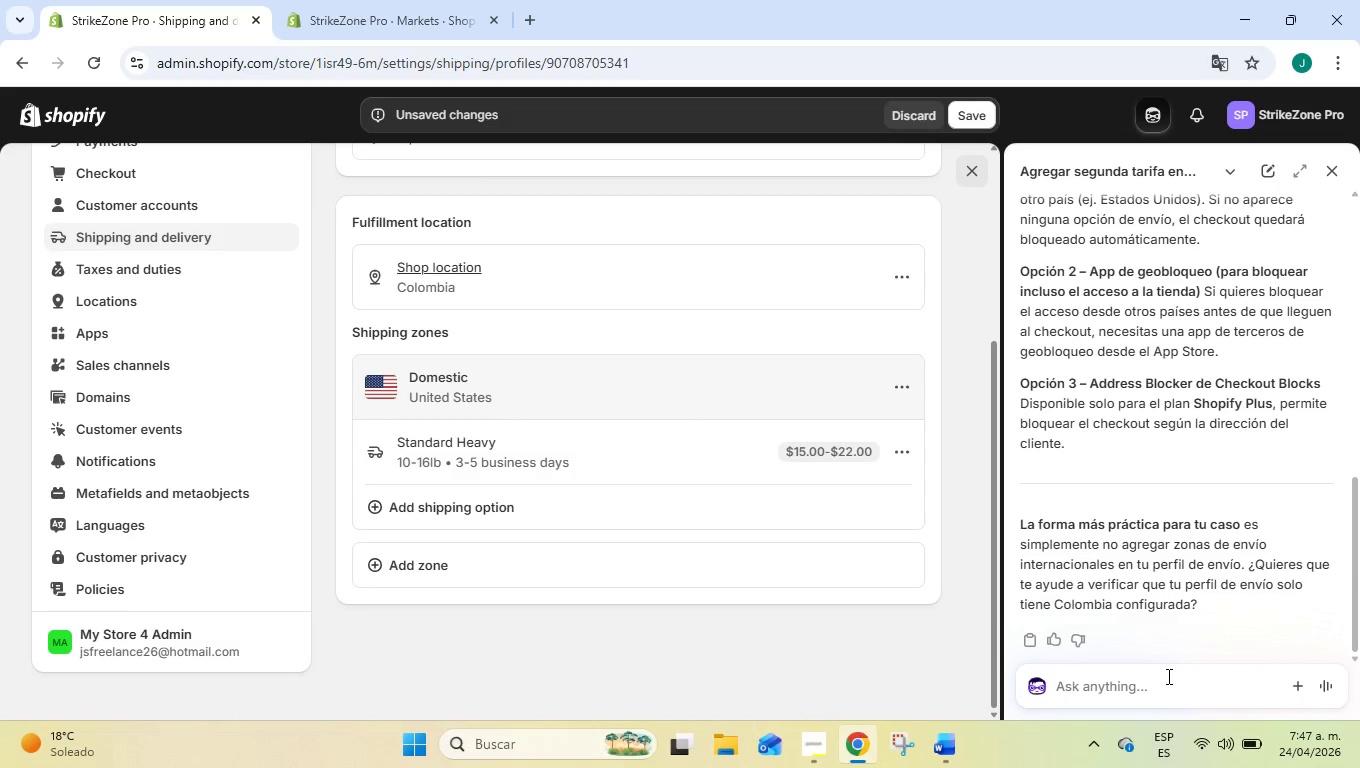 
type(que solo sea para usa)
 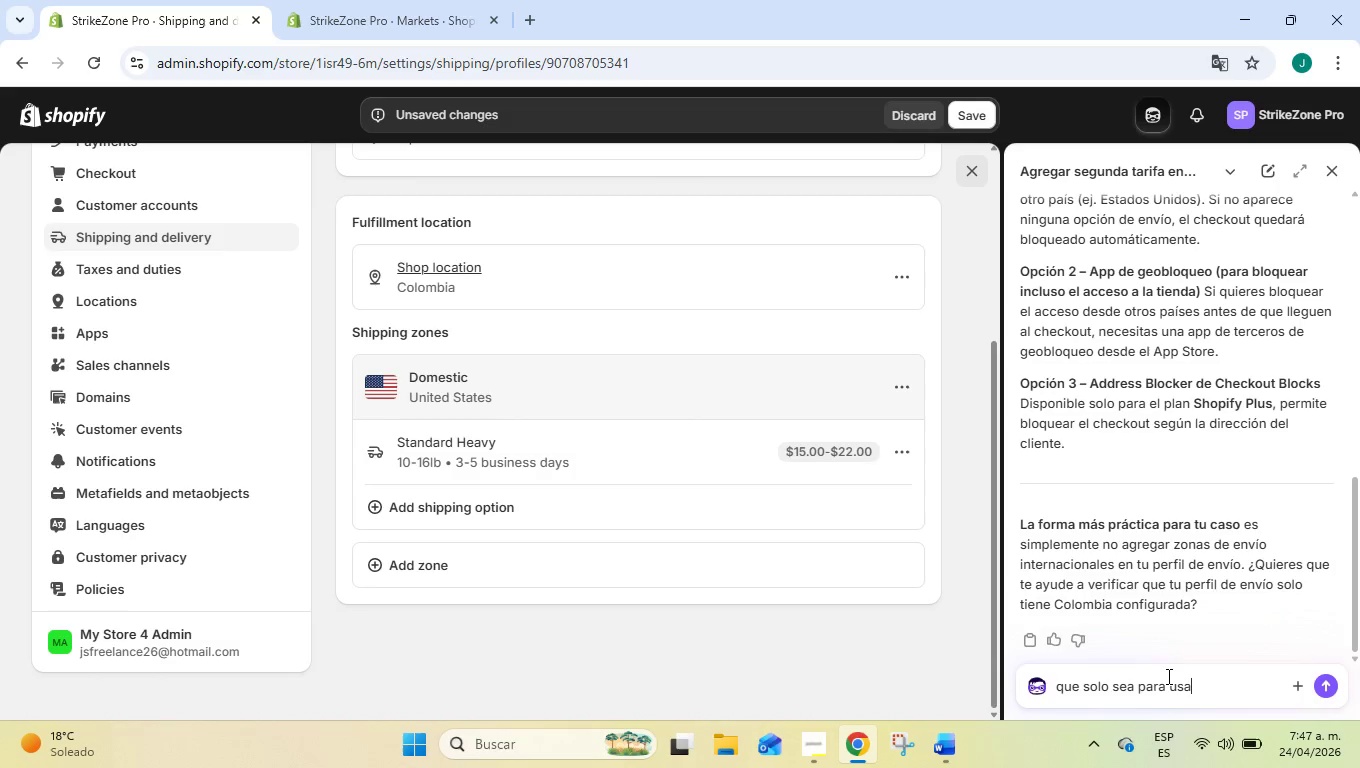 
key(Enter)
 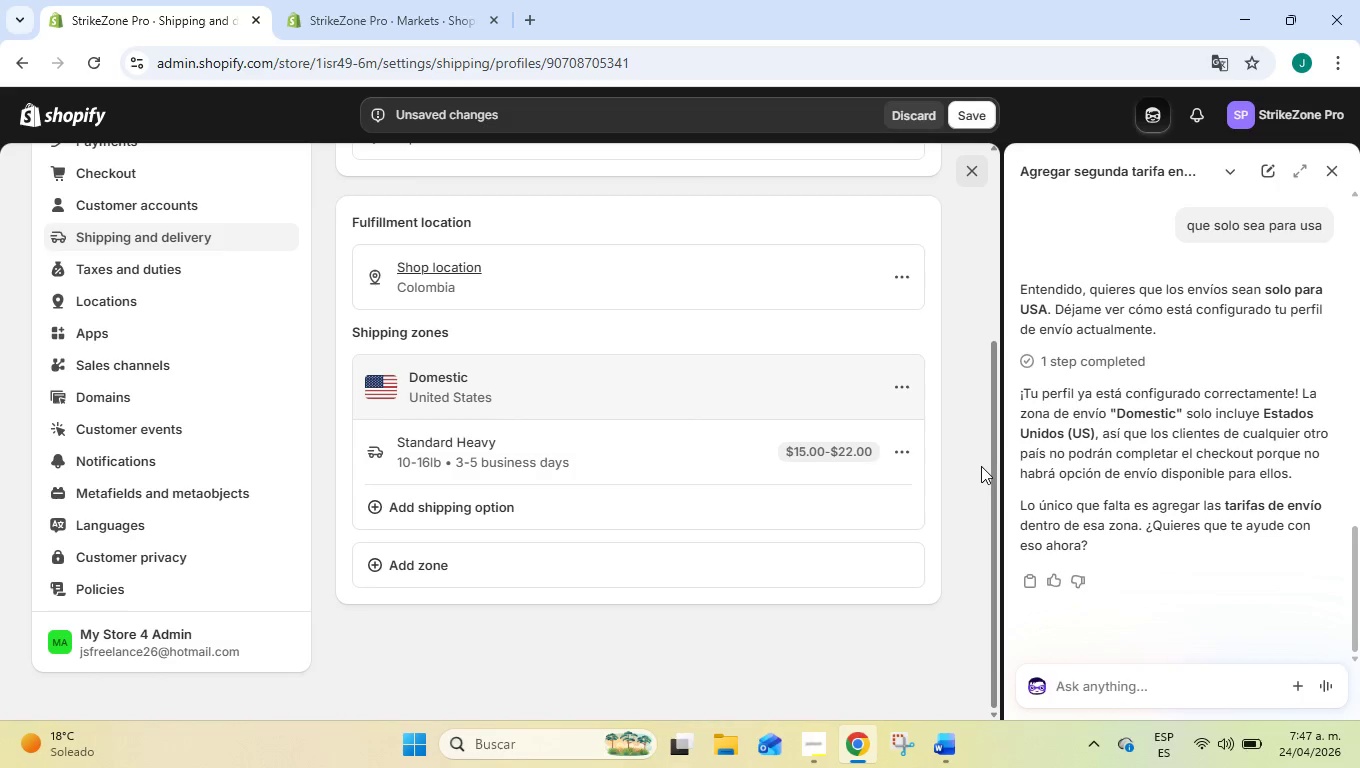 
wait(23.05)
 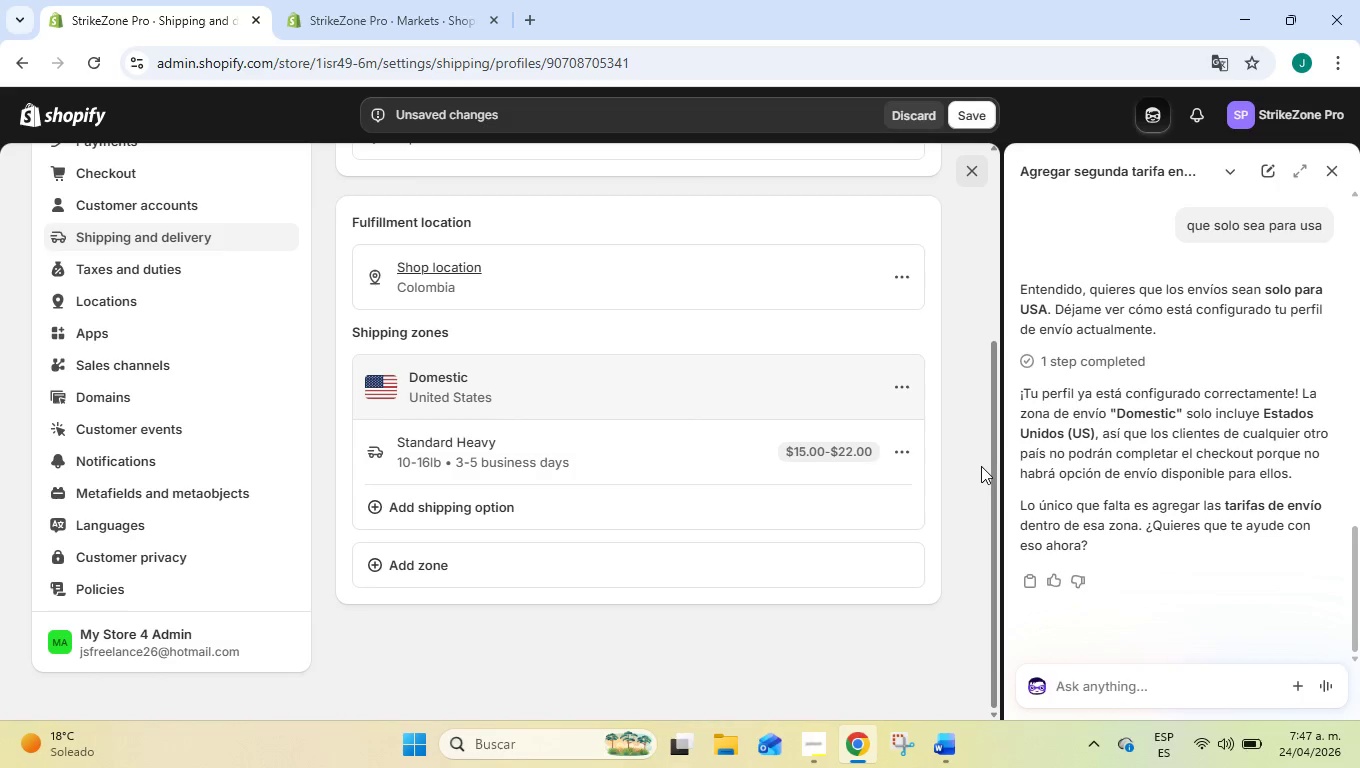 
left_click([1107, 695])
 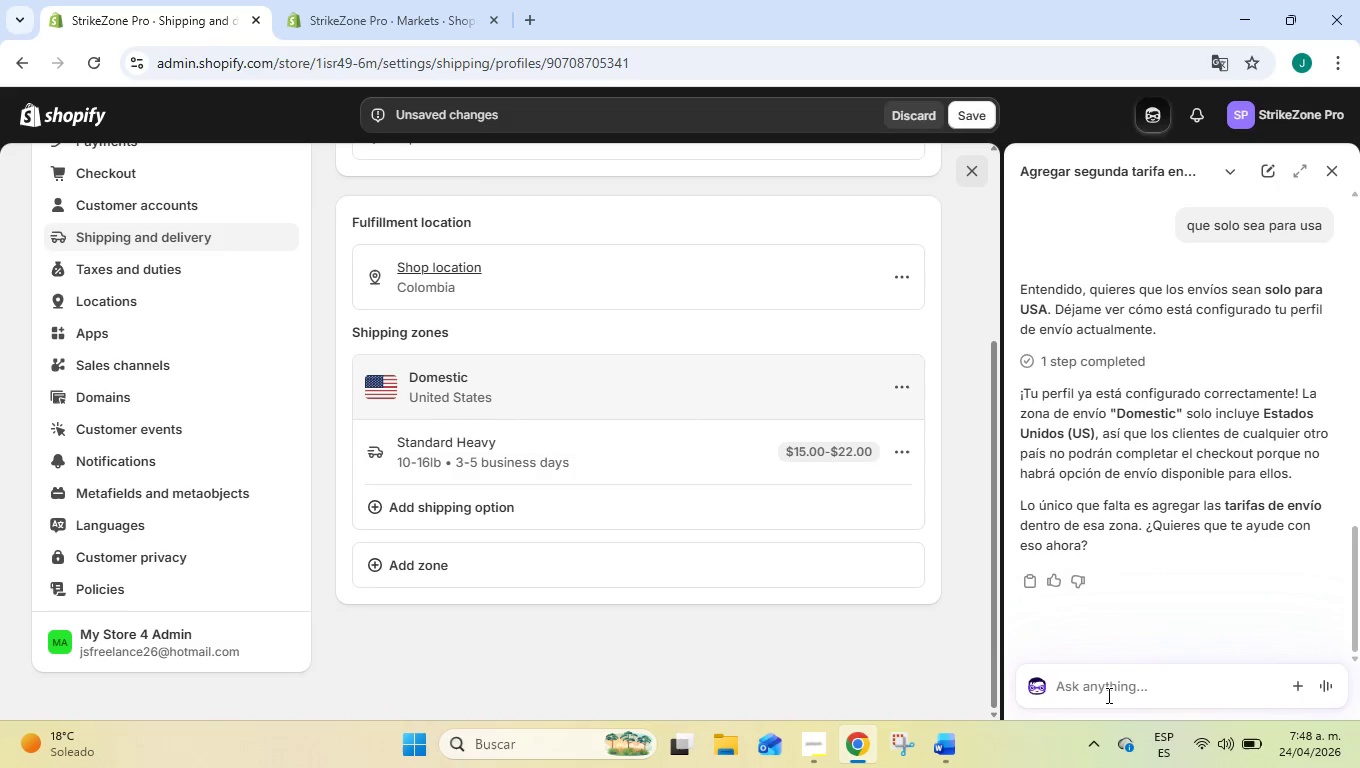 
type(para eso ya esta NS)
key(Backspace)
key(Backspace)
type(Standard Heavy)
 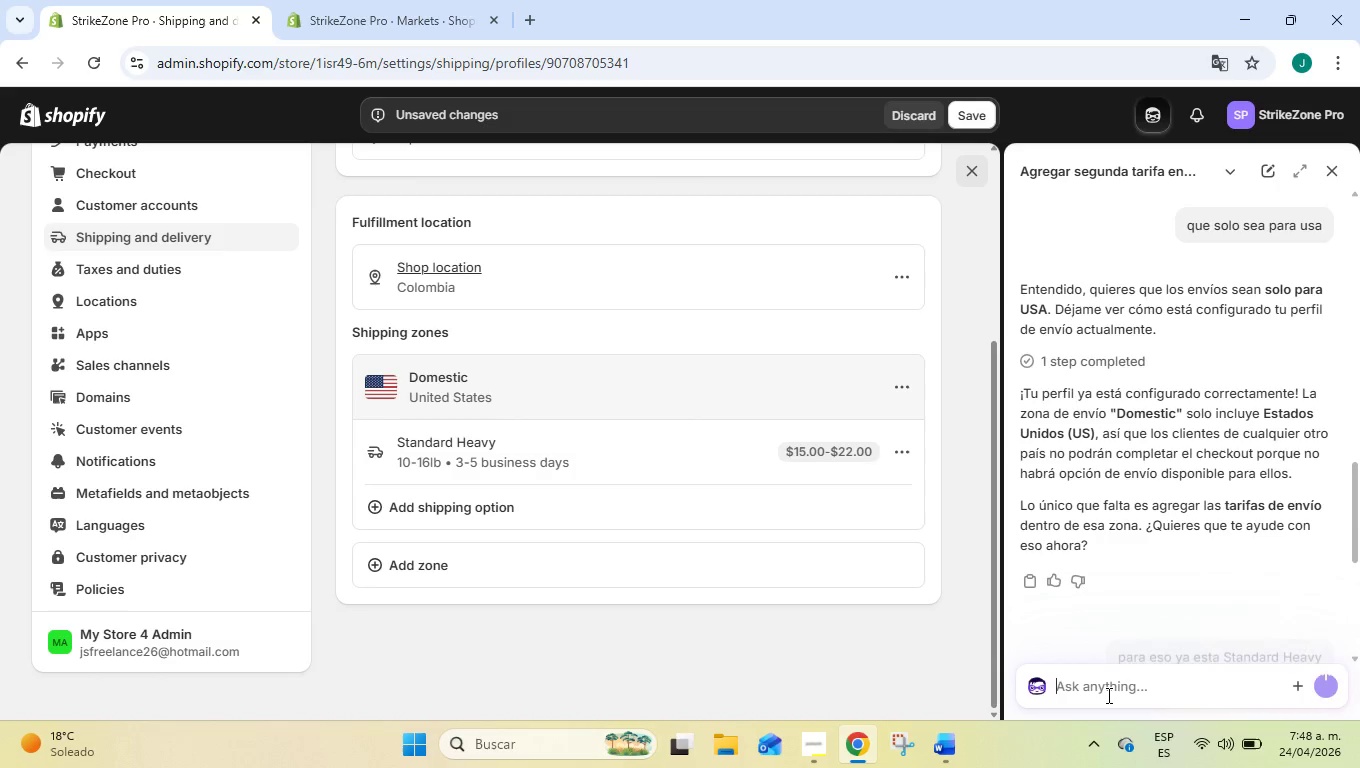 
 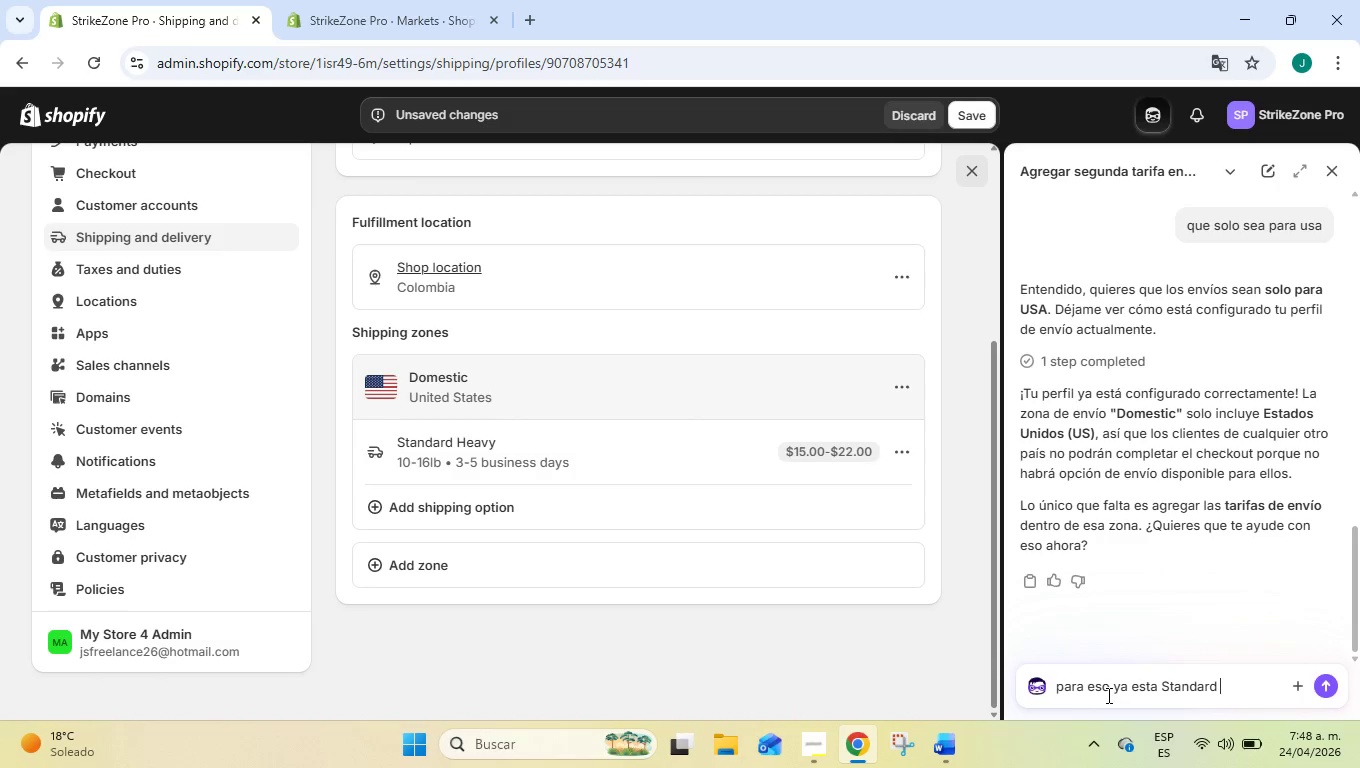 
key(Enter)
 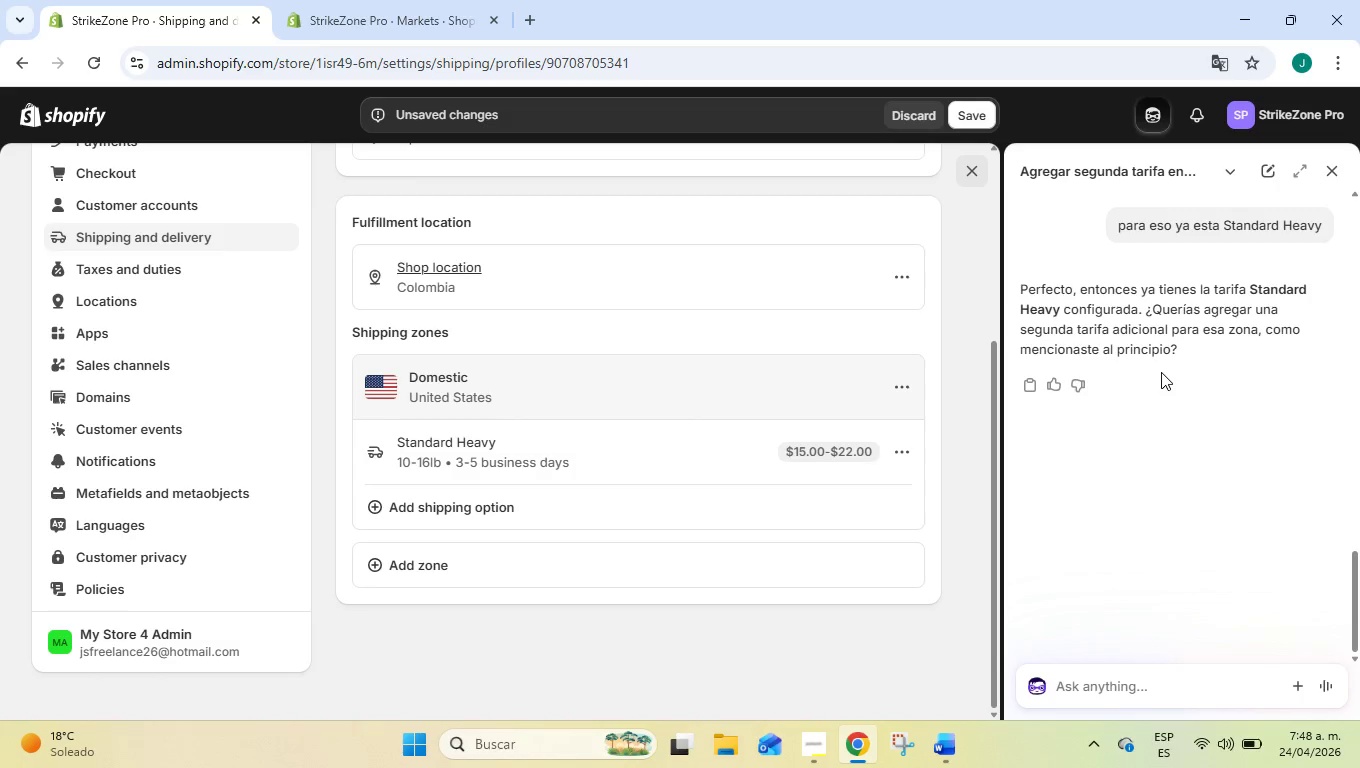 
wait(8.7)
 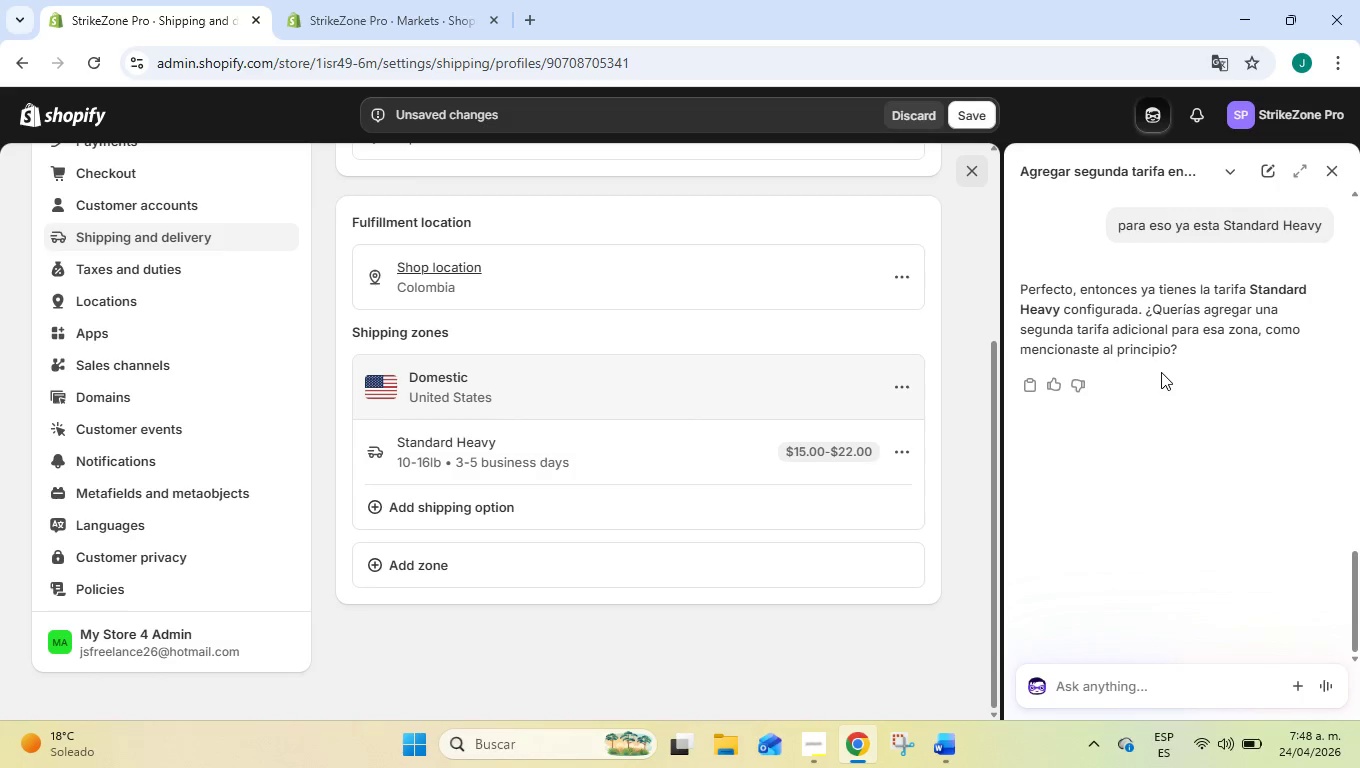 
left_click([1101, 686])
 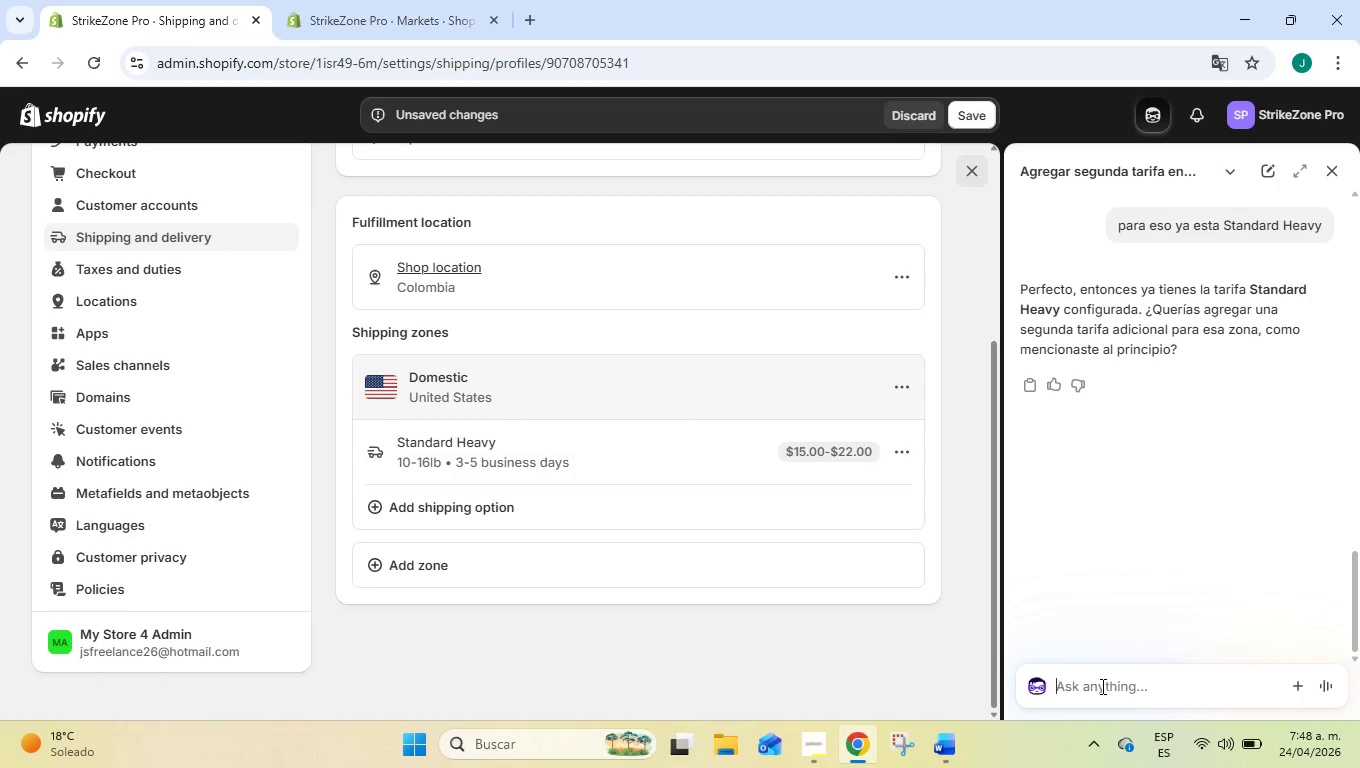 
type(ambas tarifas estan hay)
 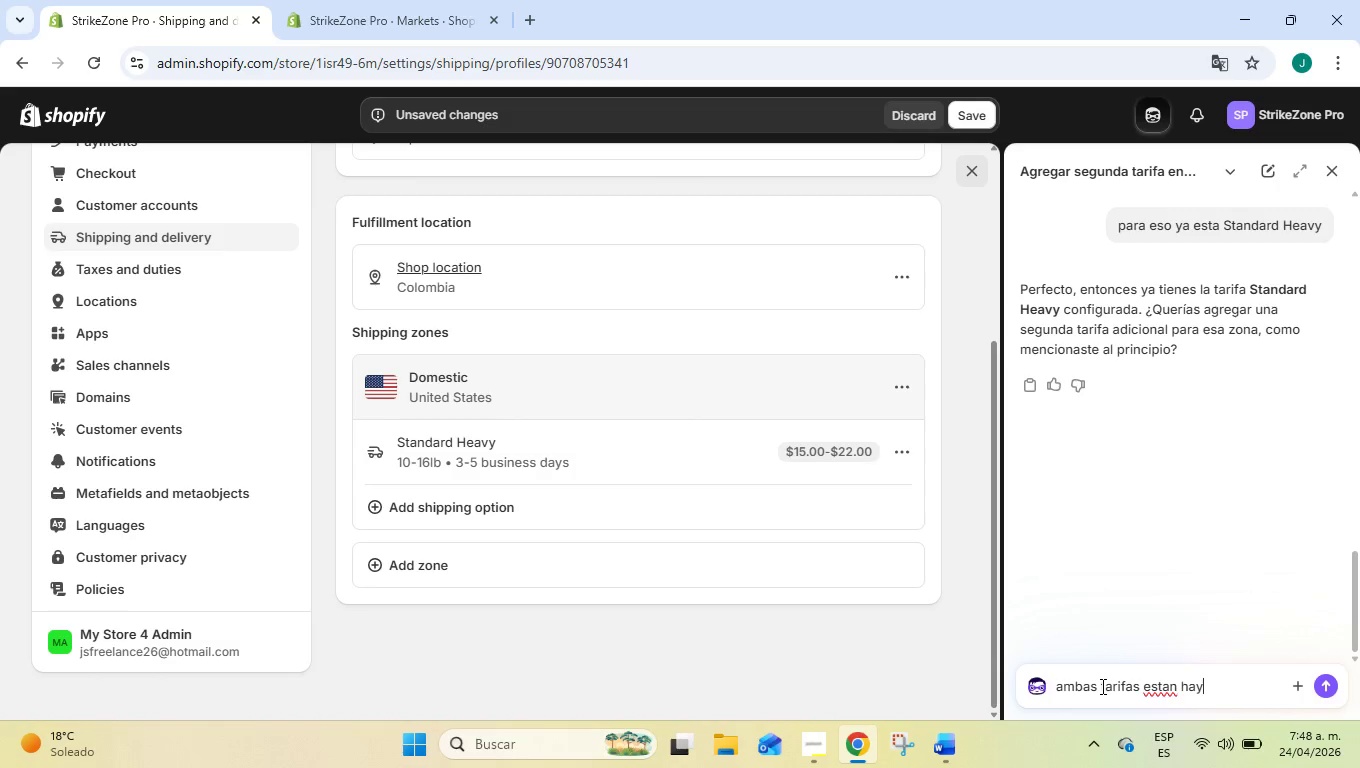 
key(Enter)
 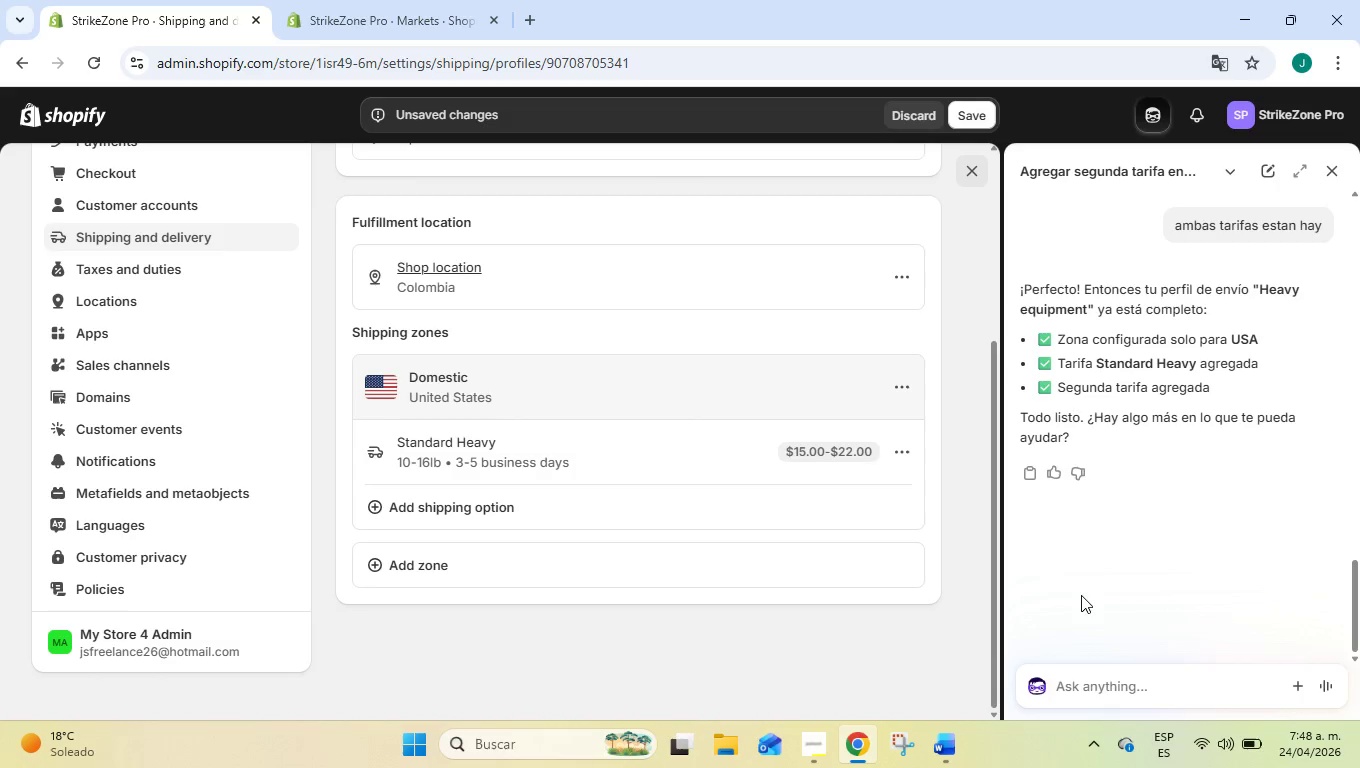 
wait(14.91)
 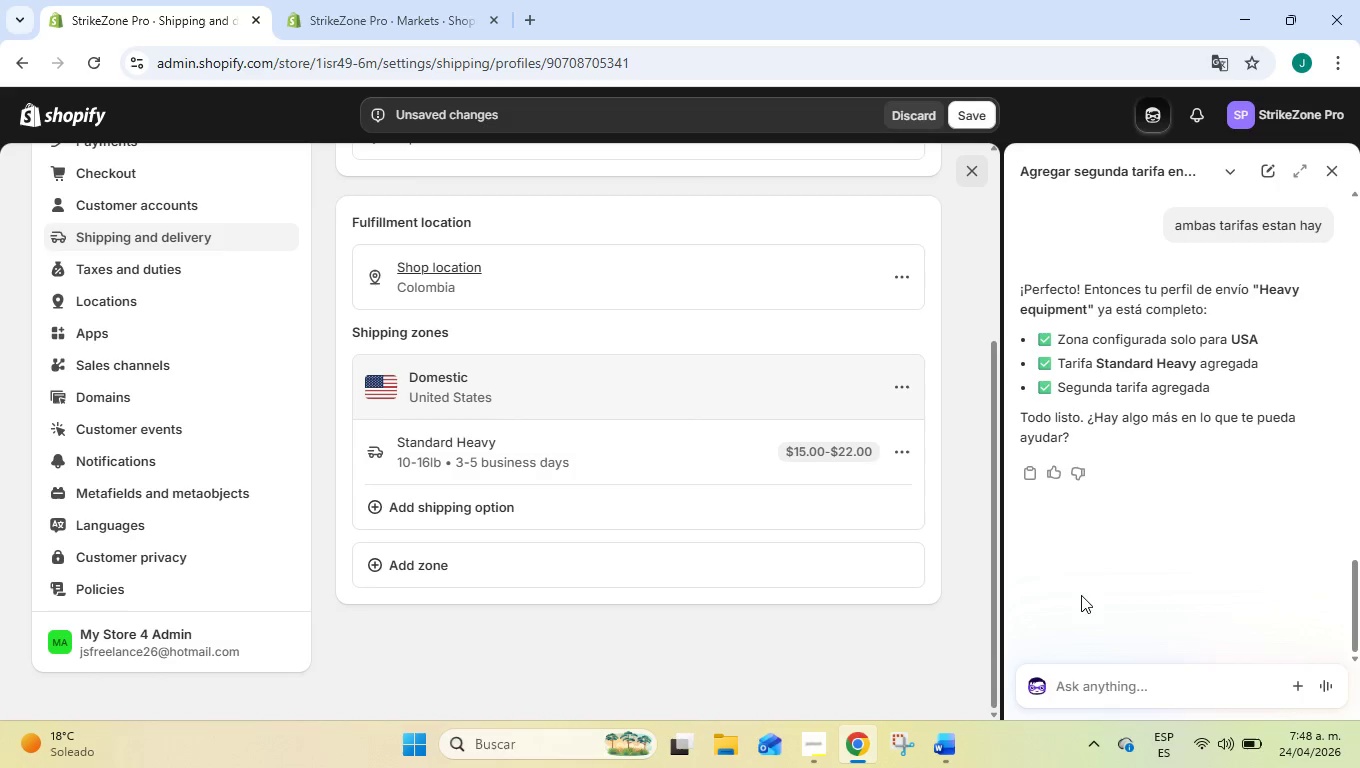 
scroll: coordinate [685, 463], scroll_direction: up, amount: 10.0
 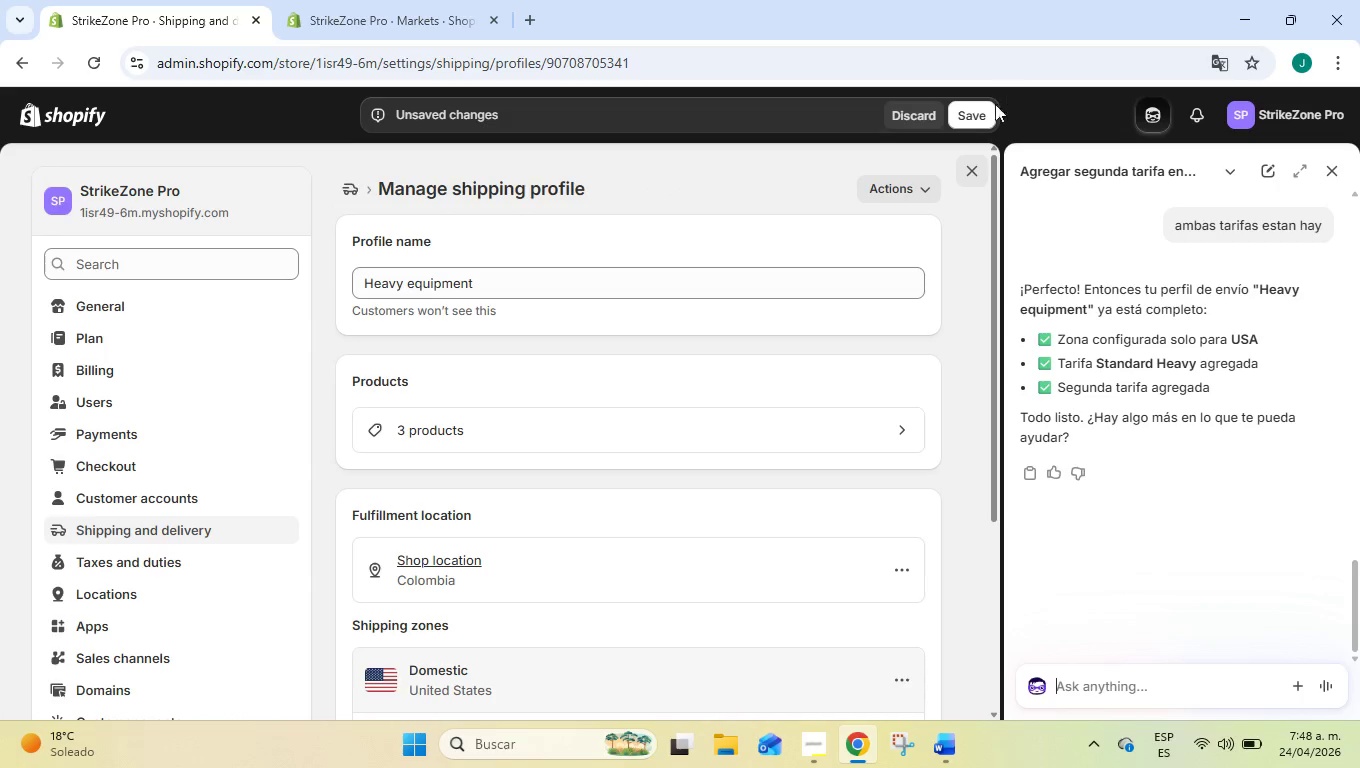 
left_click([988, 110])
 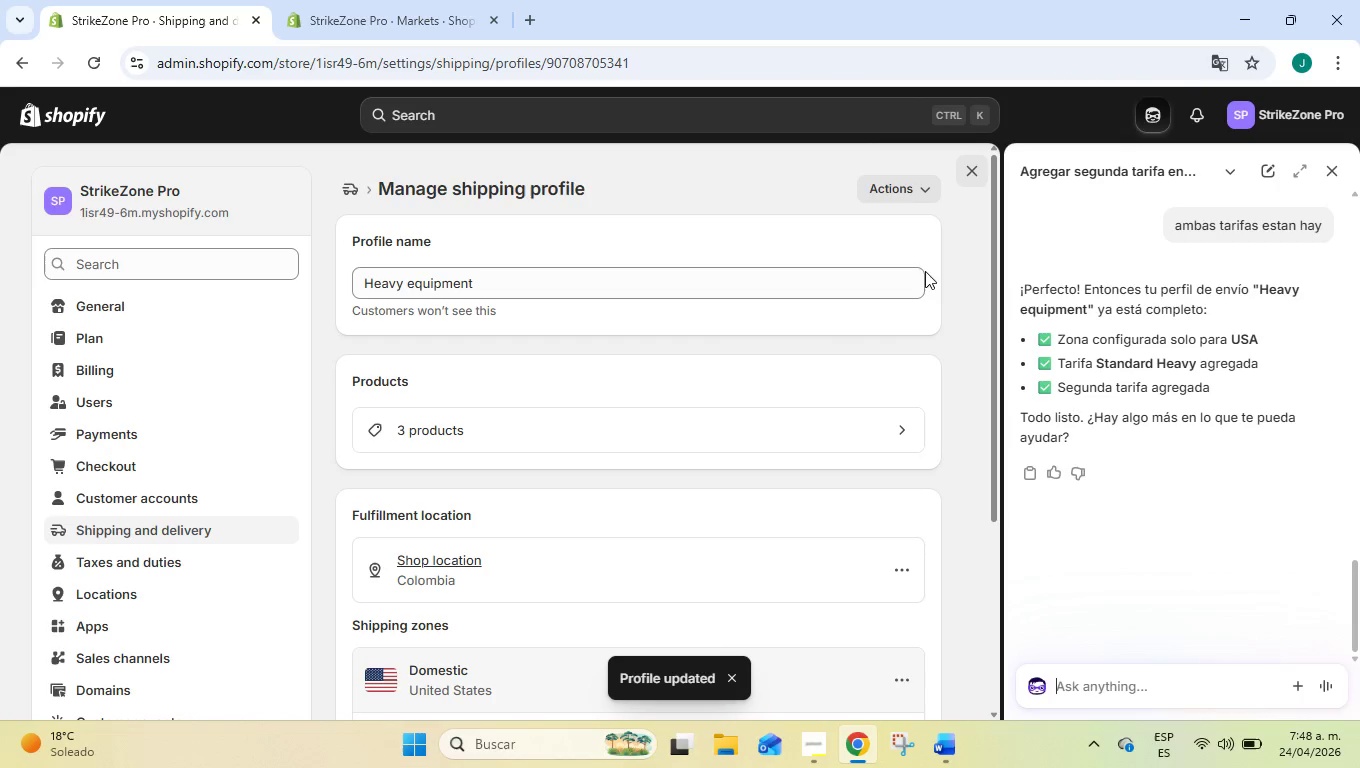 
left_click([215, 536])
 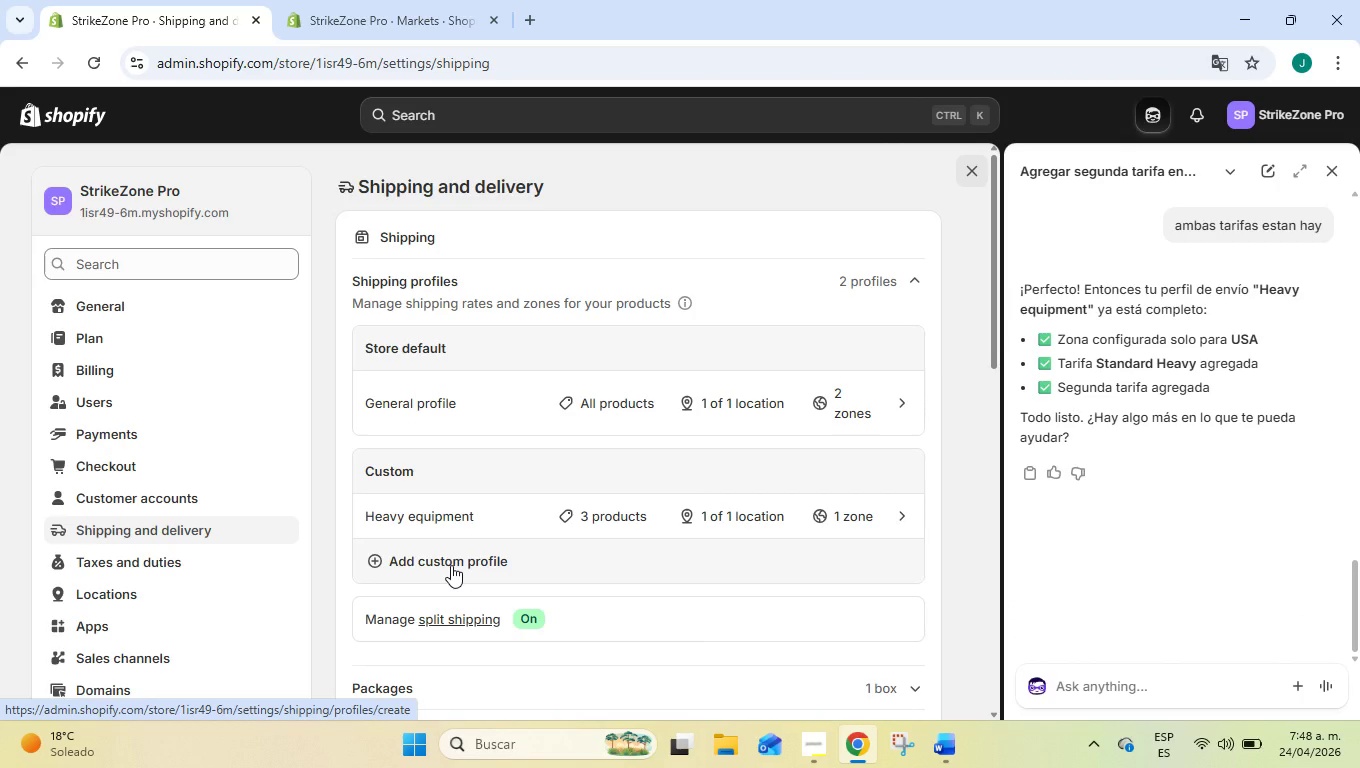 
left_click([451, 565])